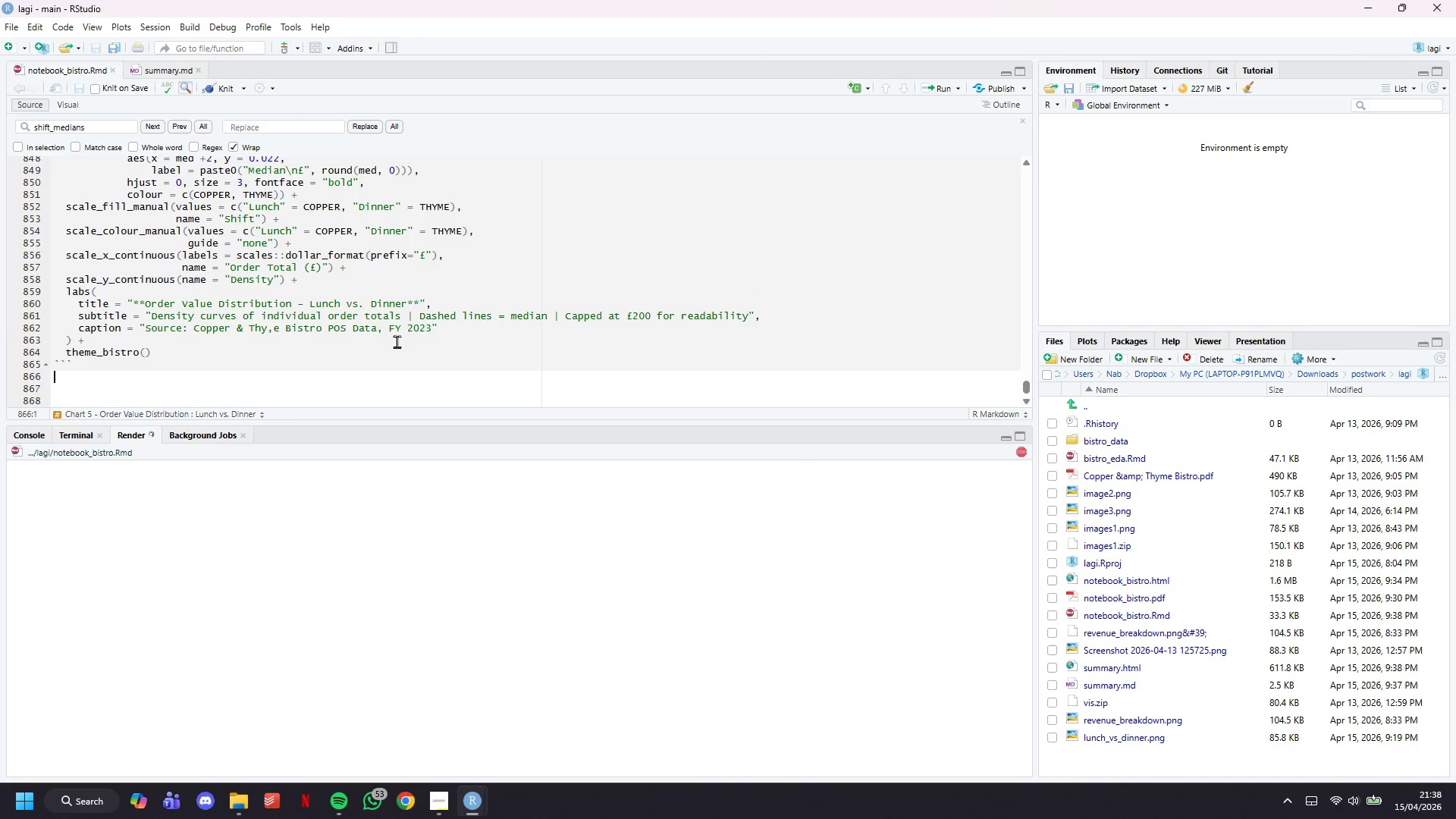 
left_click([447, 802])